 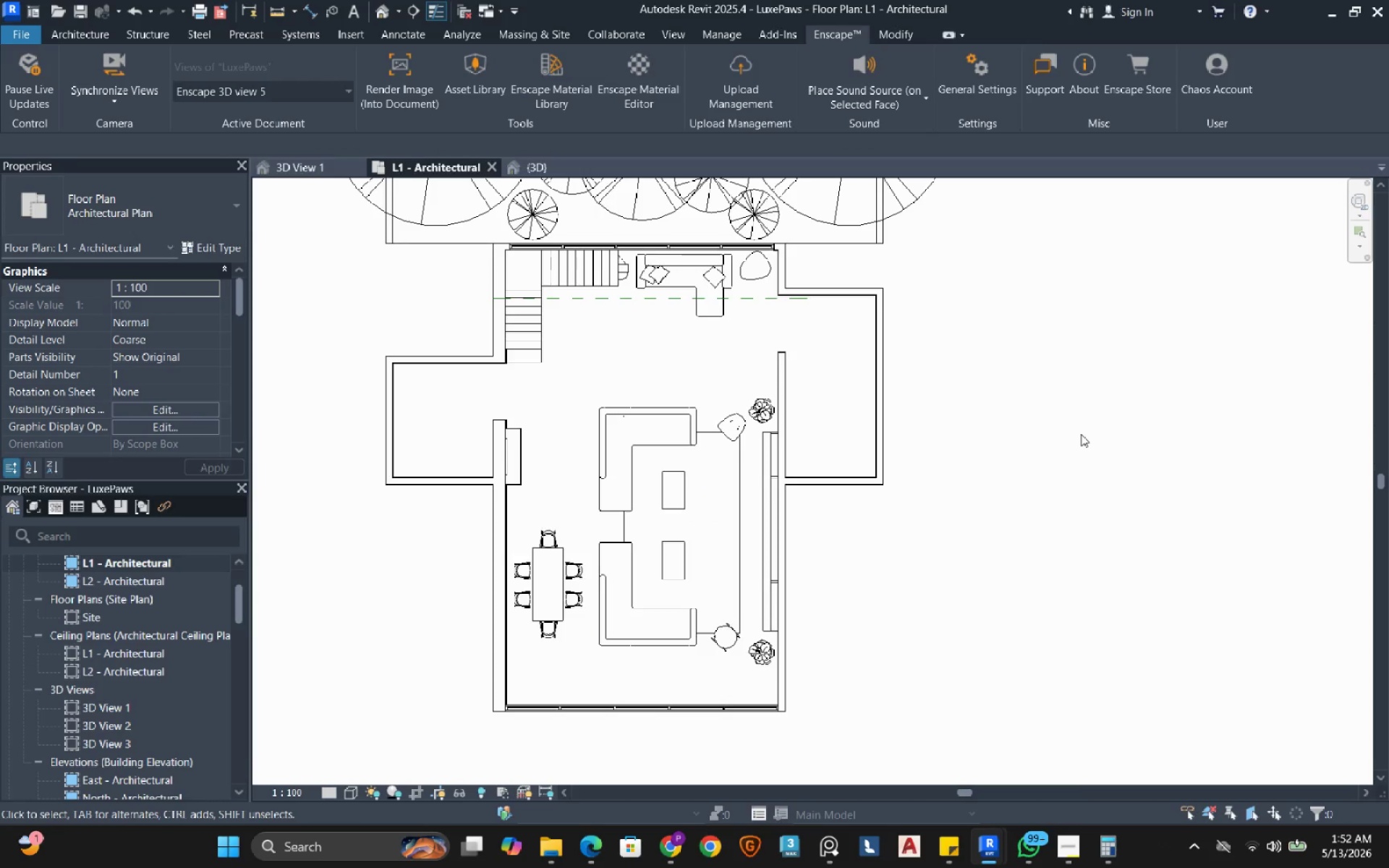 
mouse_move([1246, 830])
 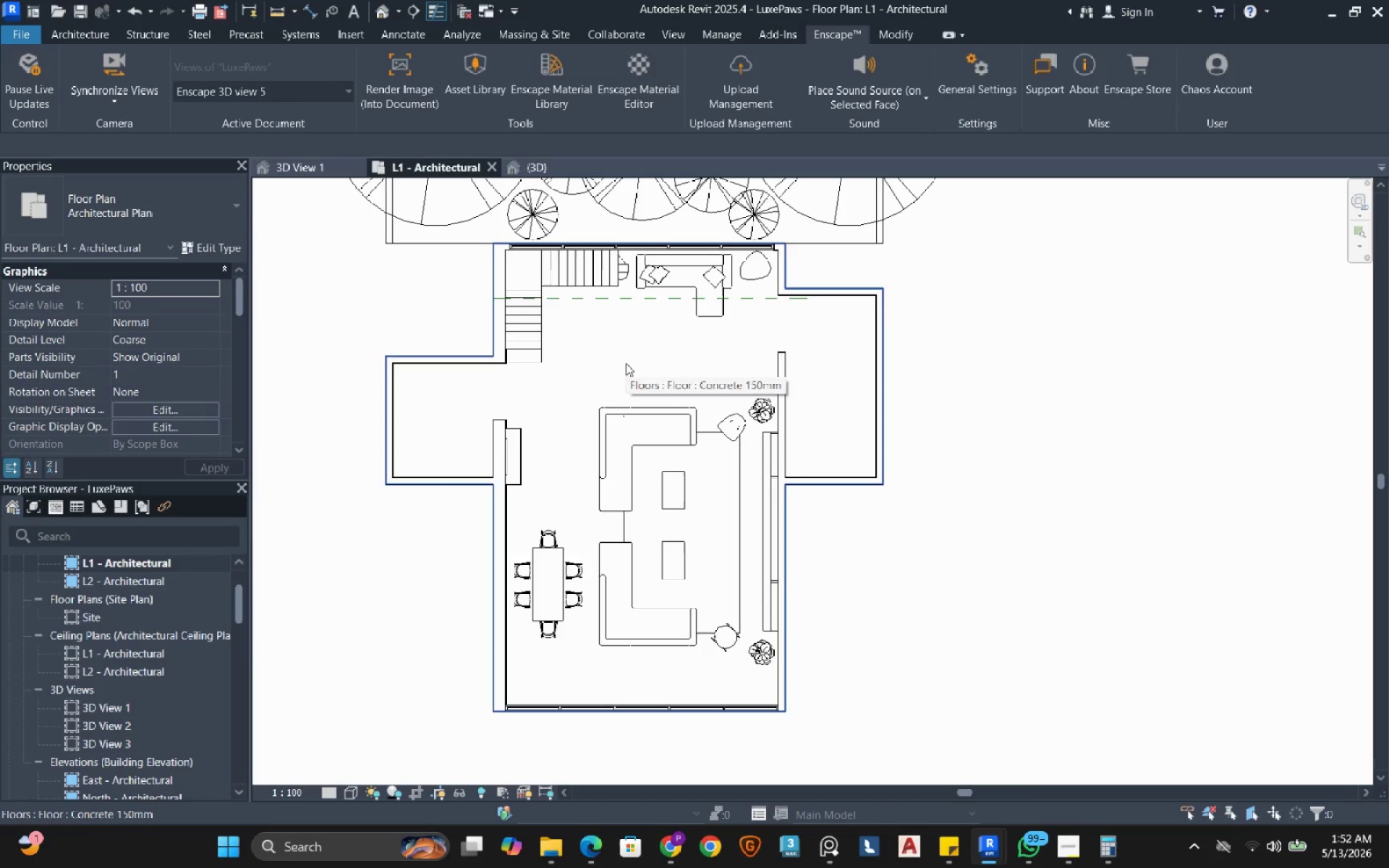 
wait(6.5)
 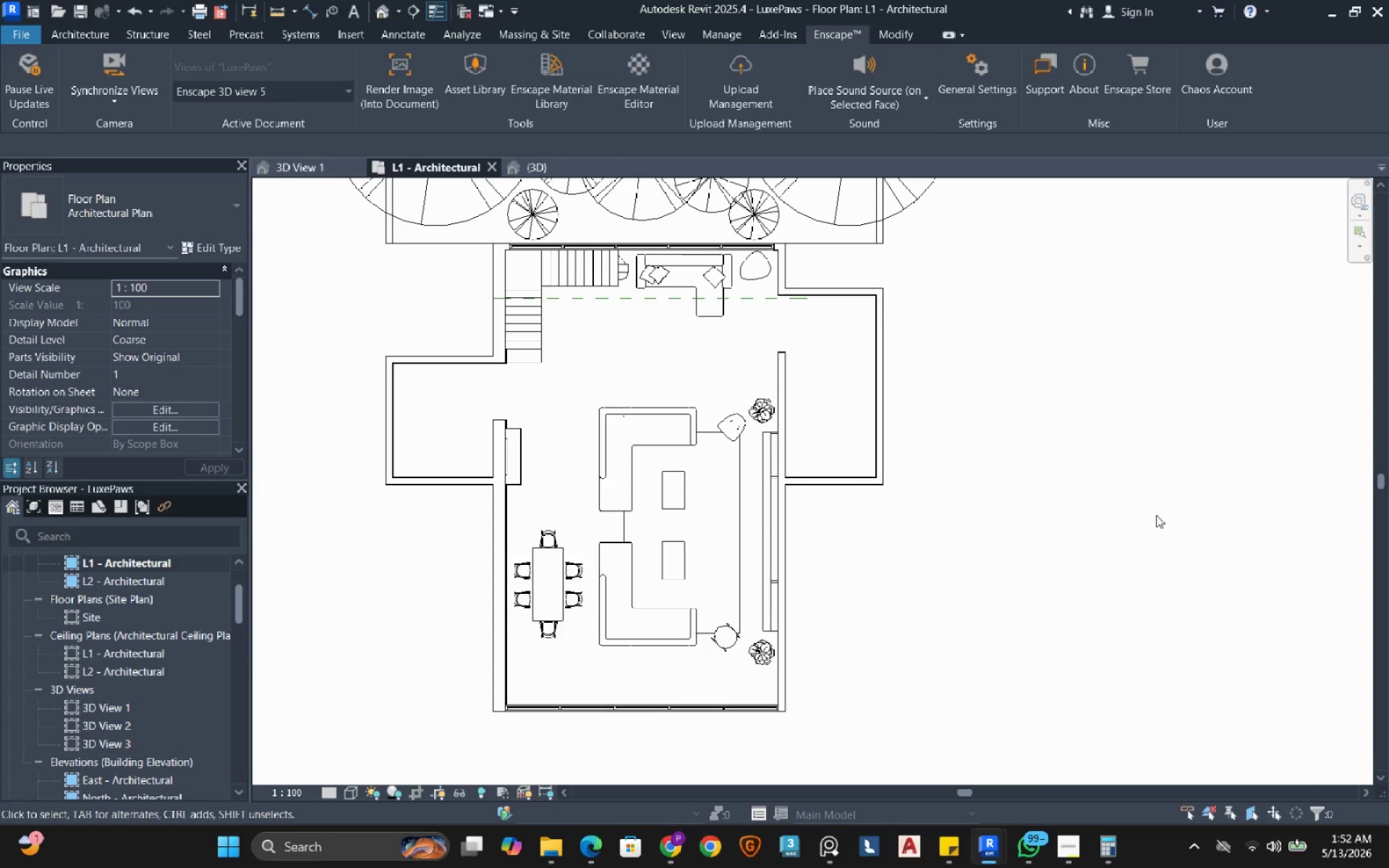 
left_click([1256, 848])
 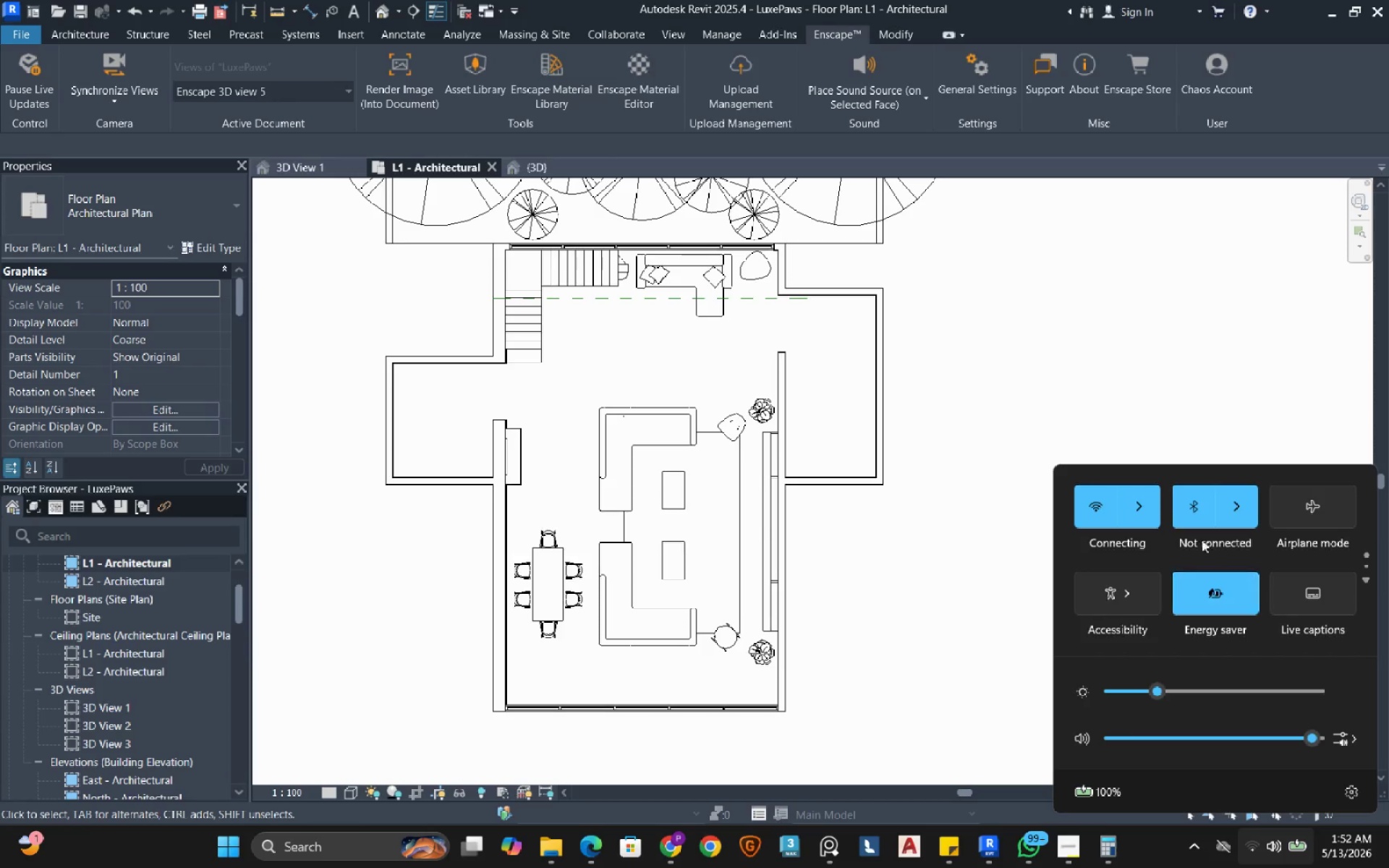 
left_click([1162, 514])
 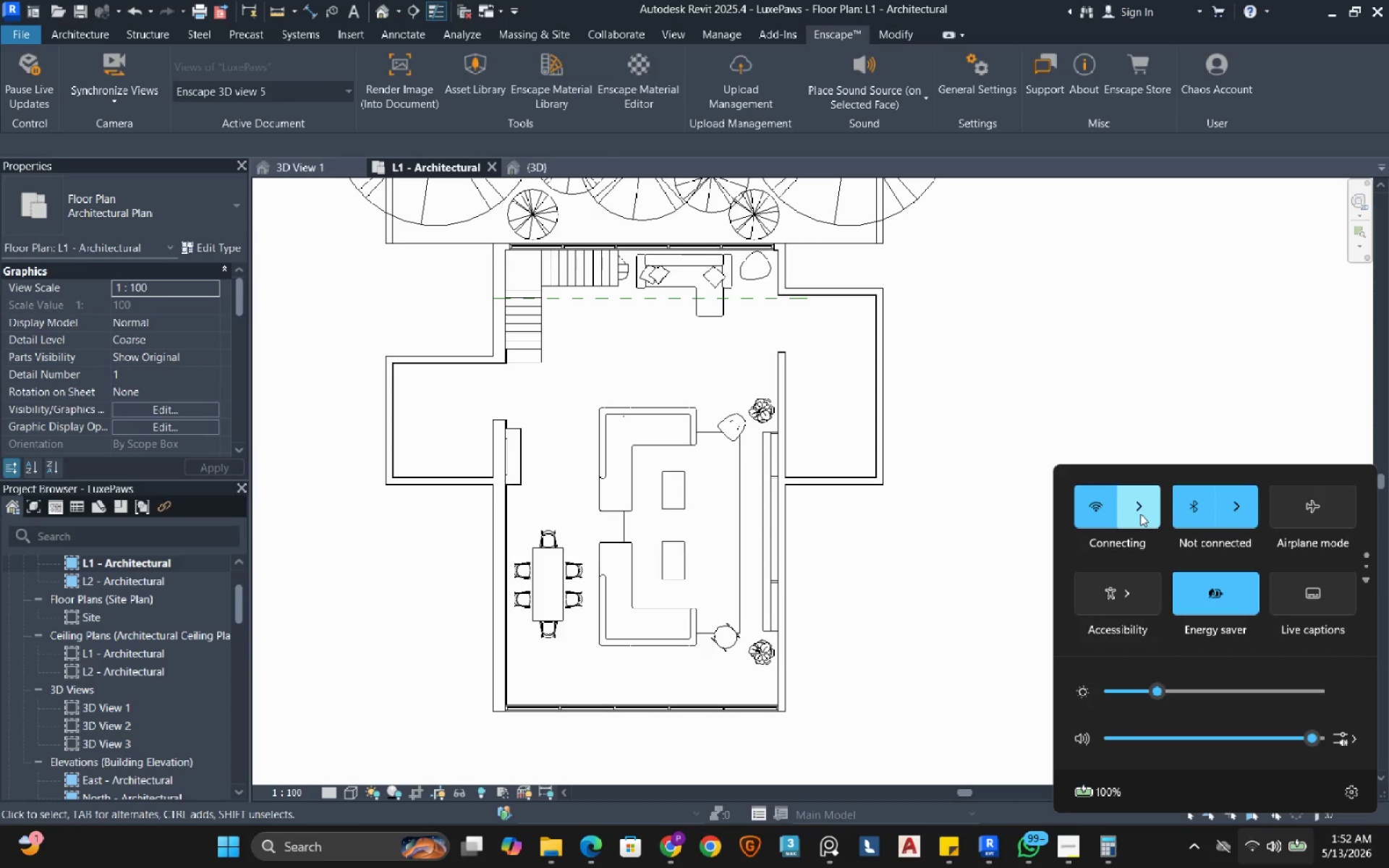 
left_click([1140, 514])
 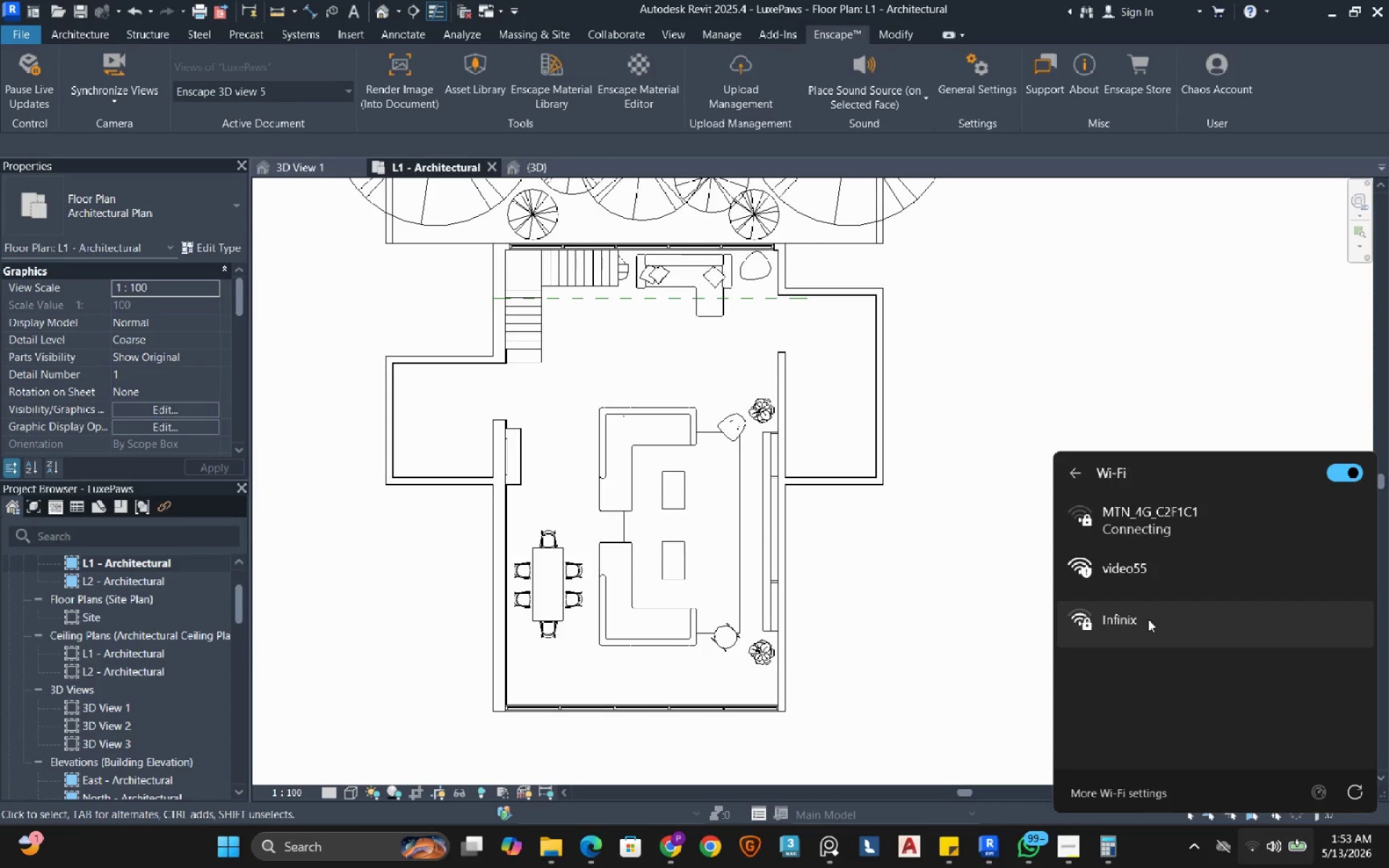 
wait(5.19)
 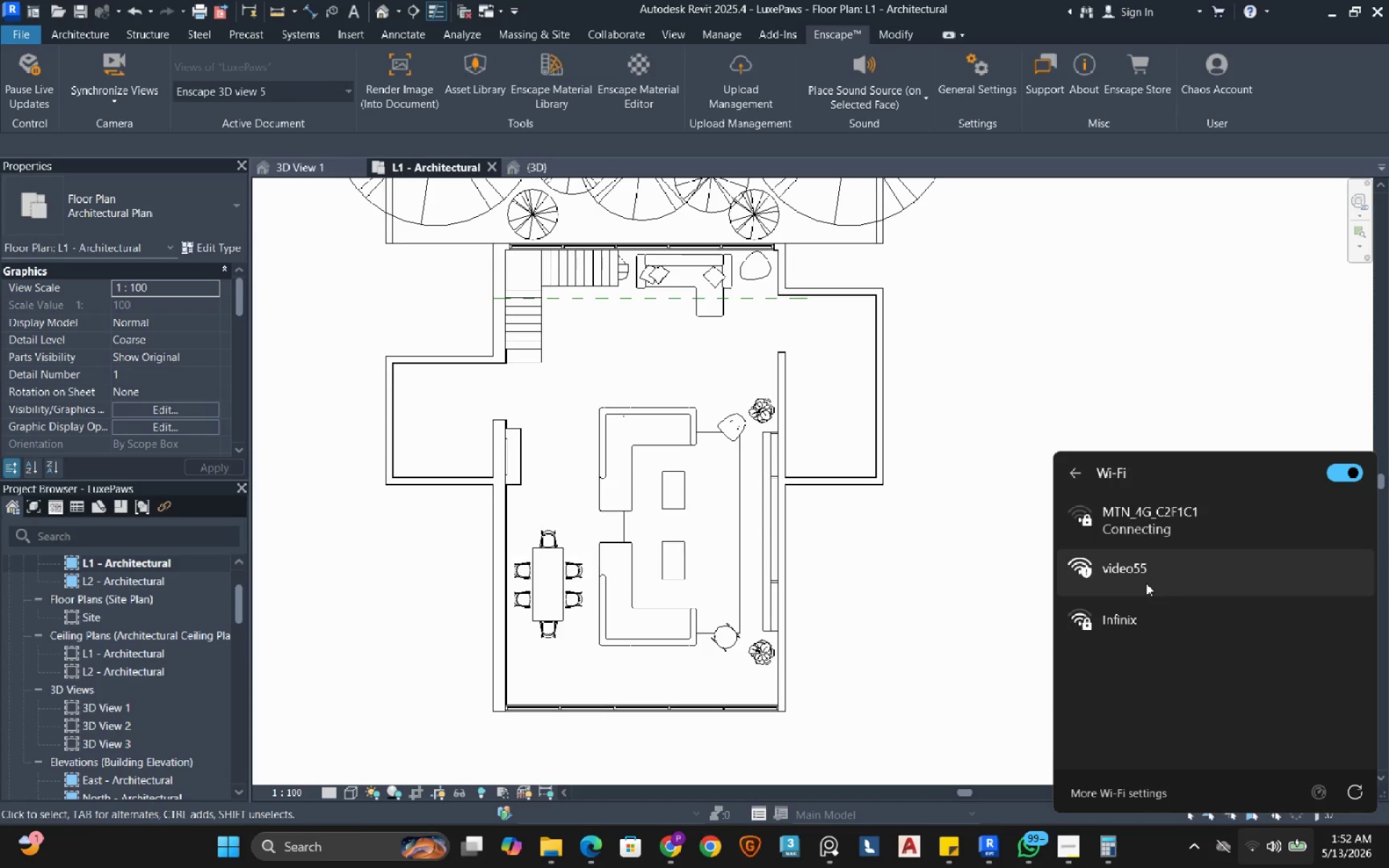 
left_click([1362, 793])
 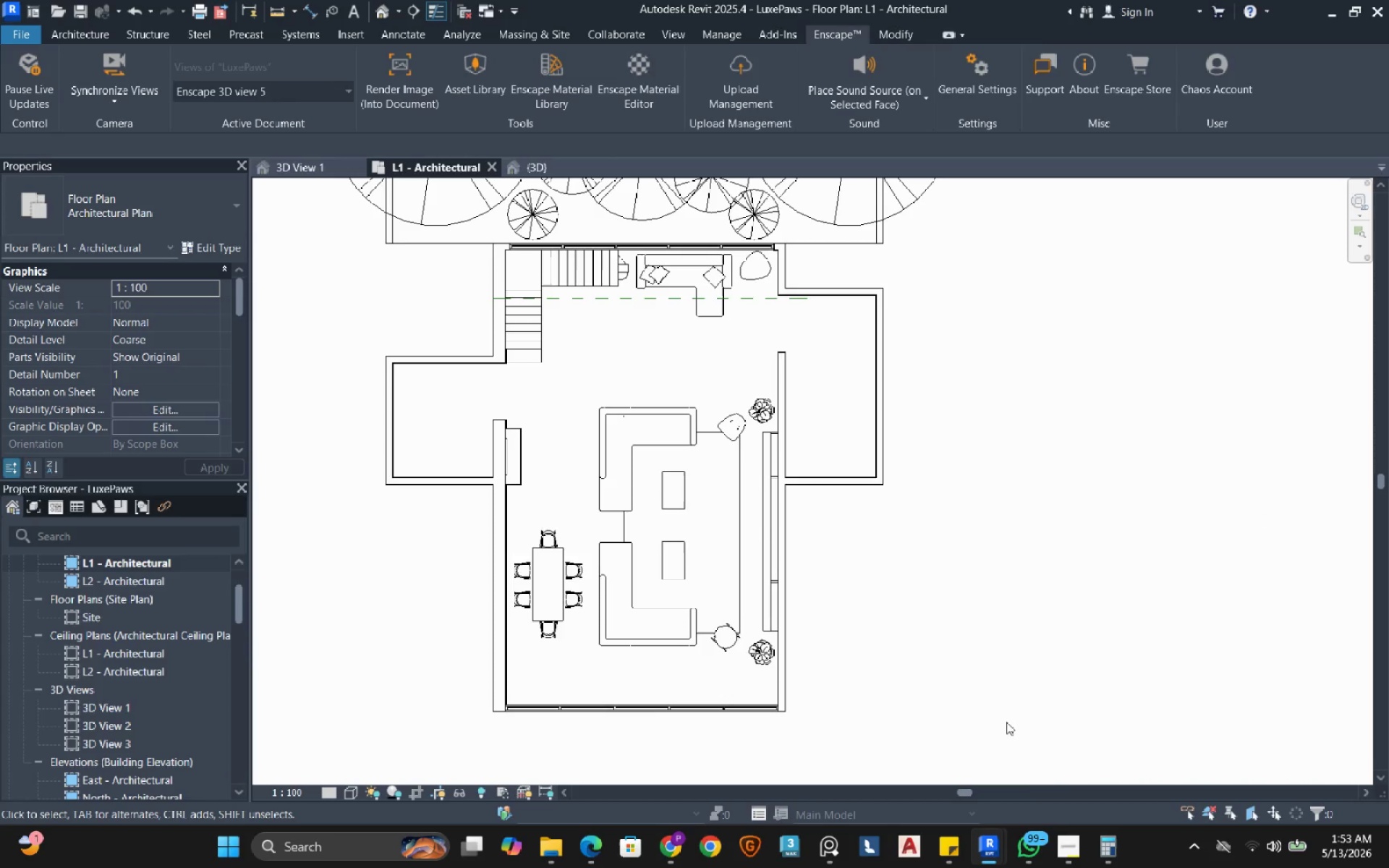 
left_click([1069, 836])